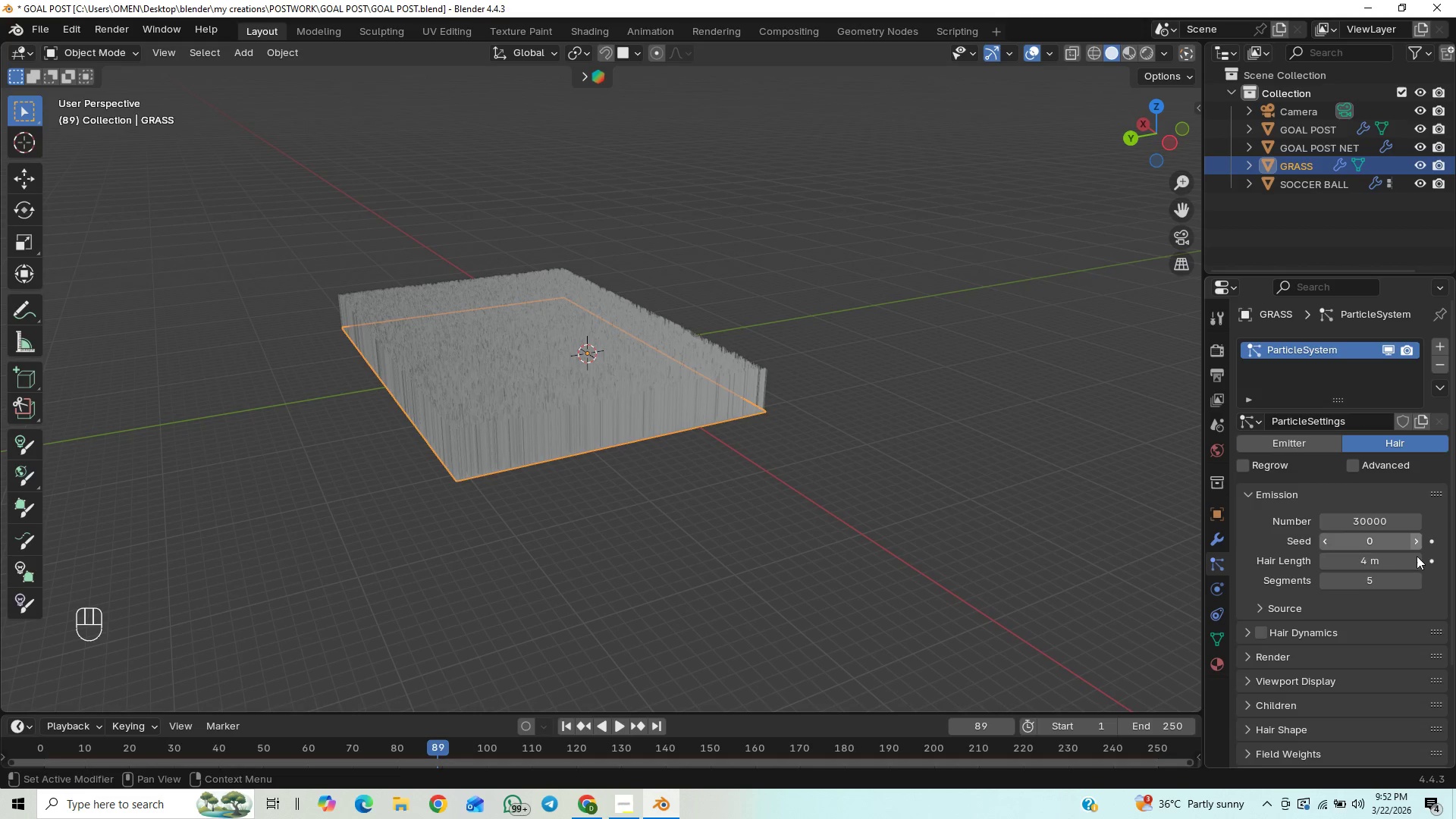 
left_click([1398, 568])
 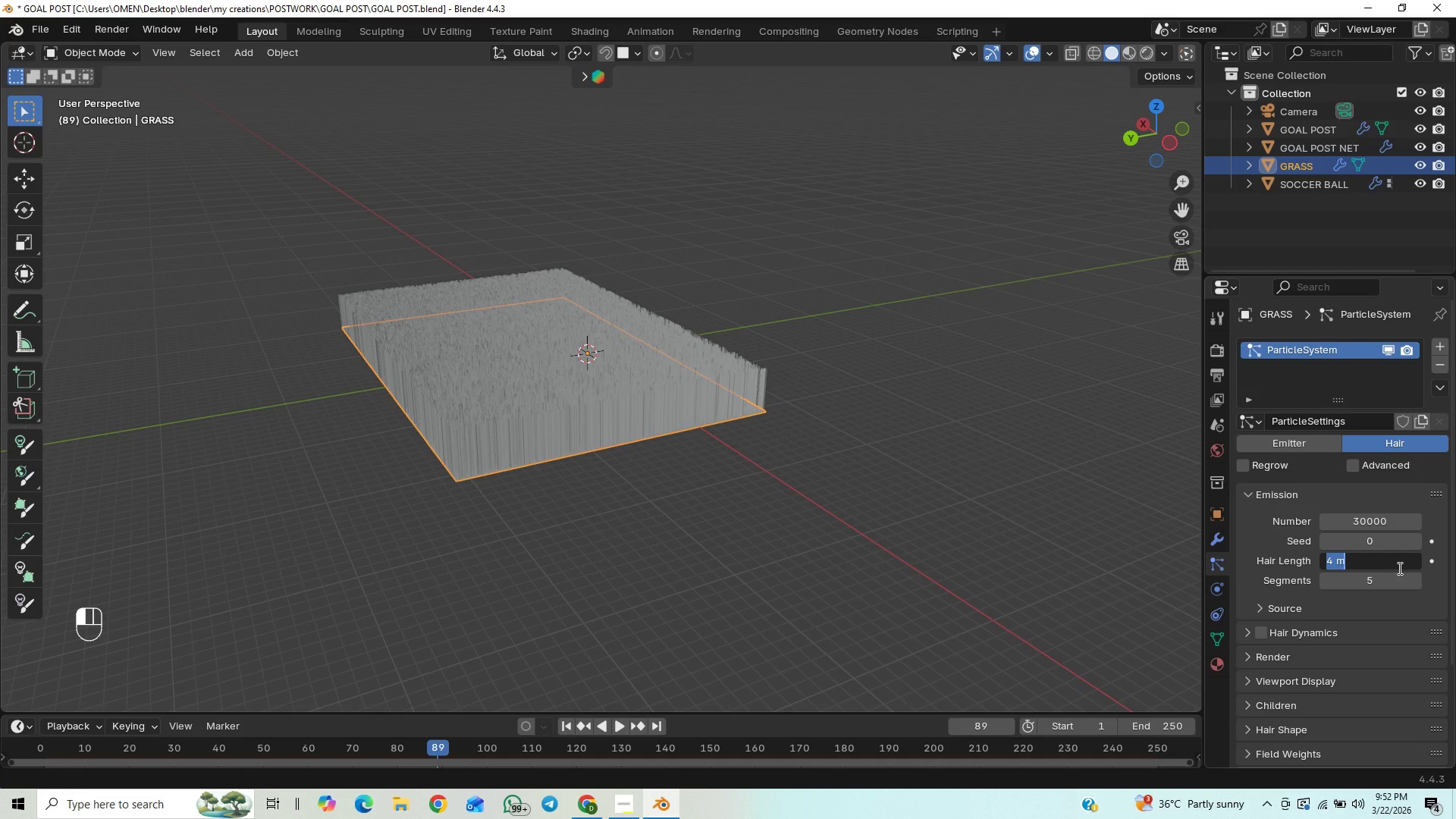 
key(1)
 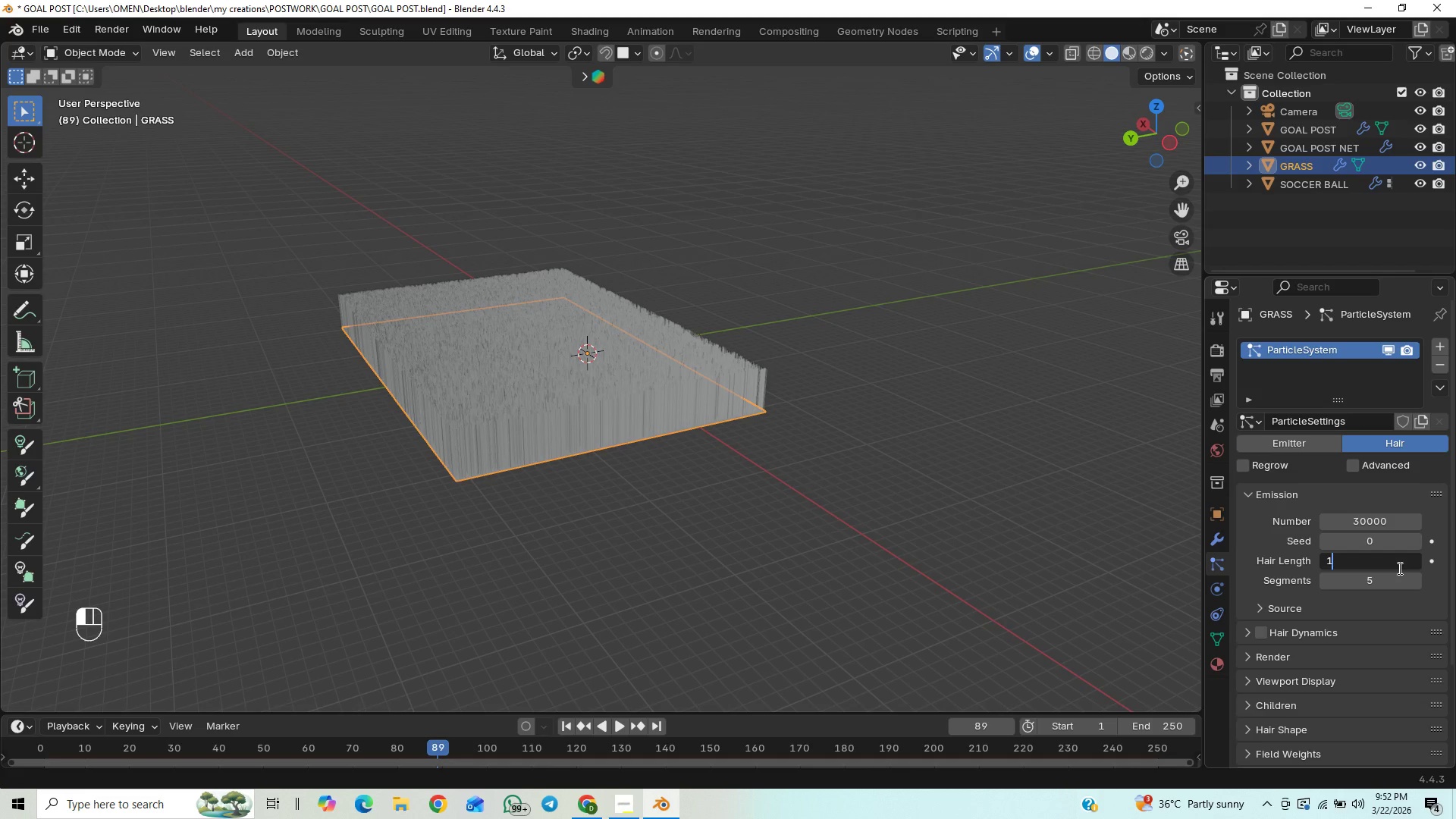 
key(Enter)
 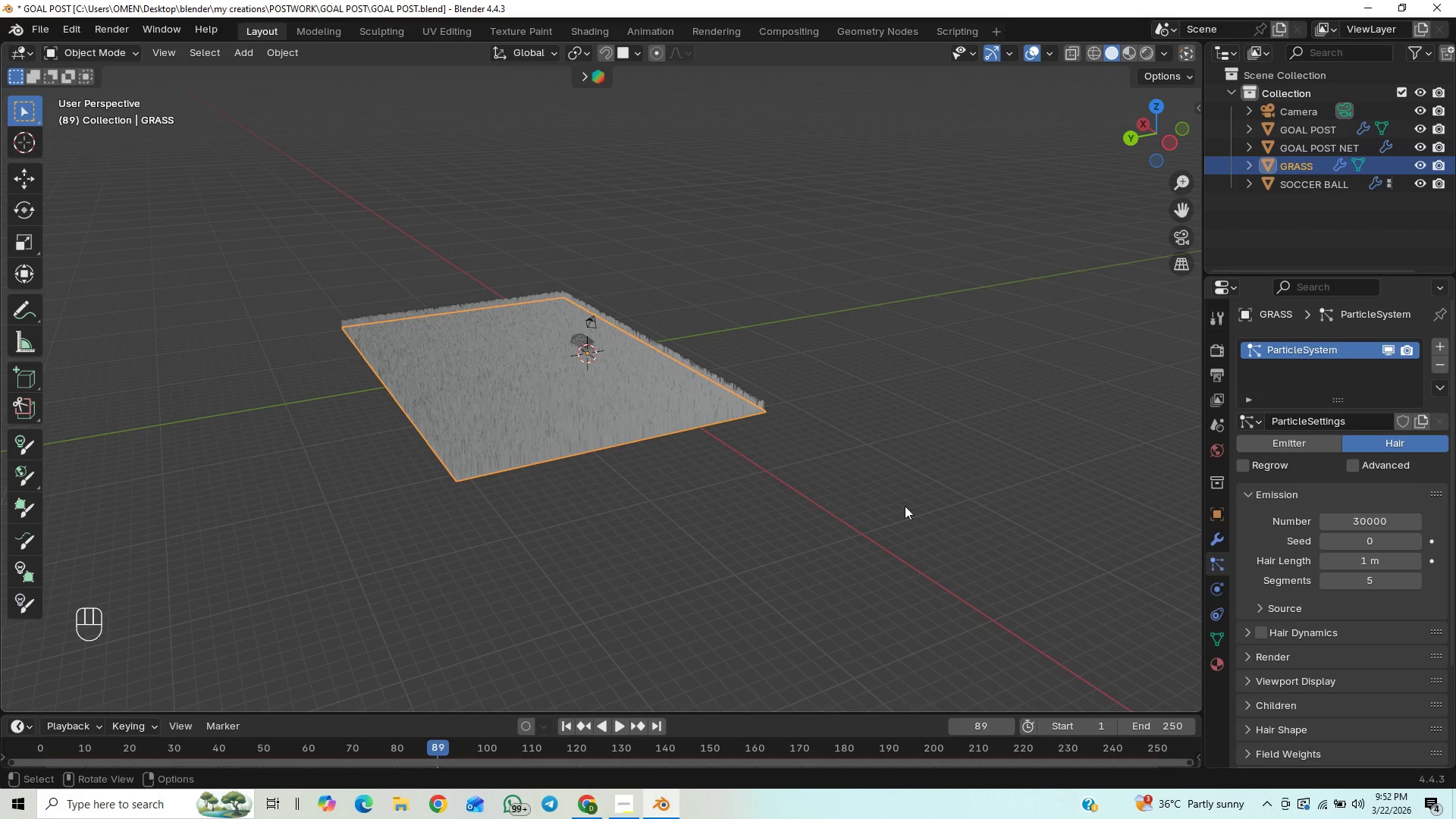 
scroll: coordinate [862, 394], scroll_direction: up, amount: 7.0
 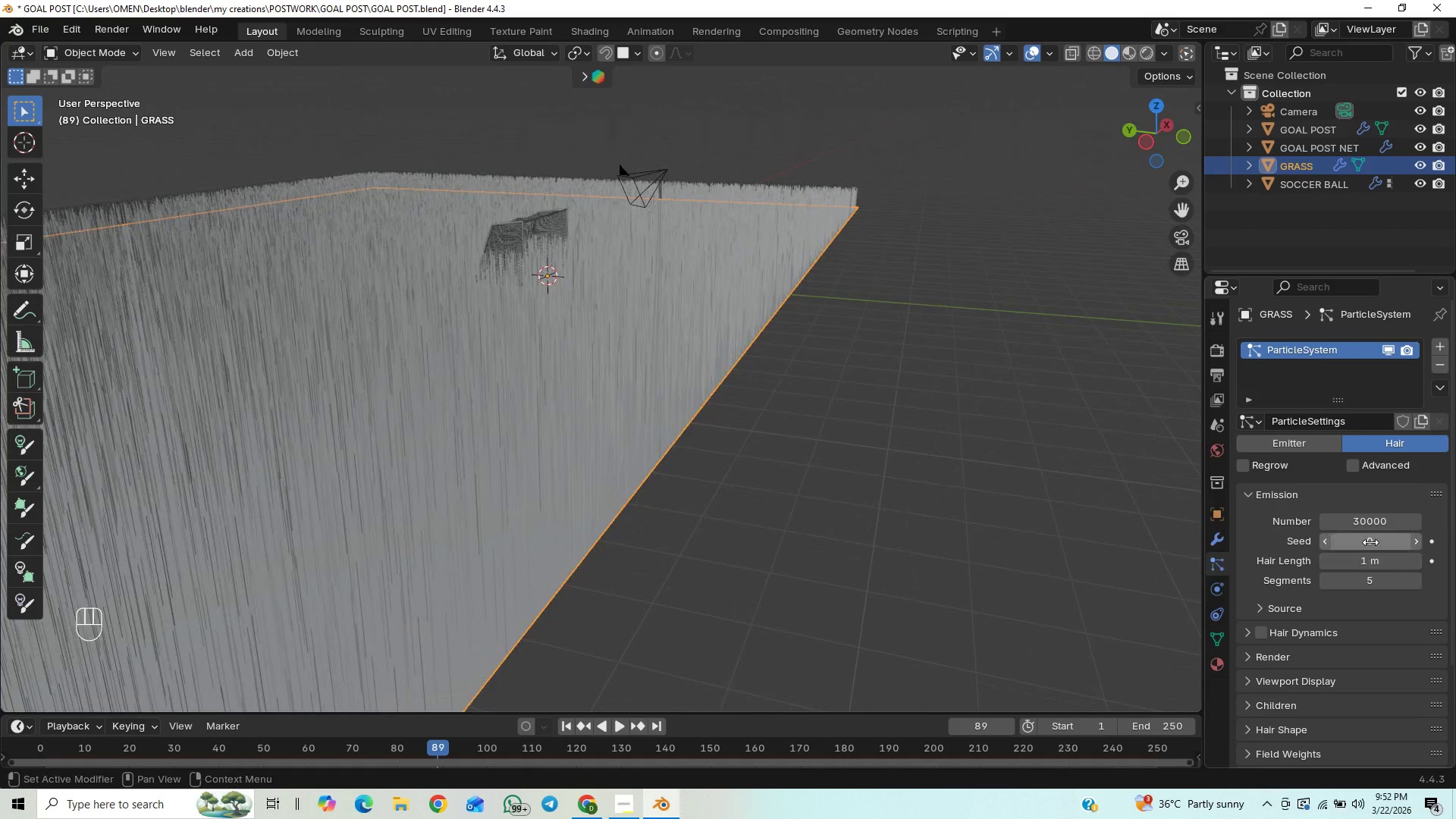 
left_click([1375, 566])
 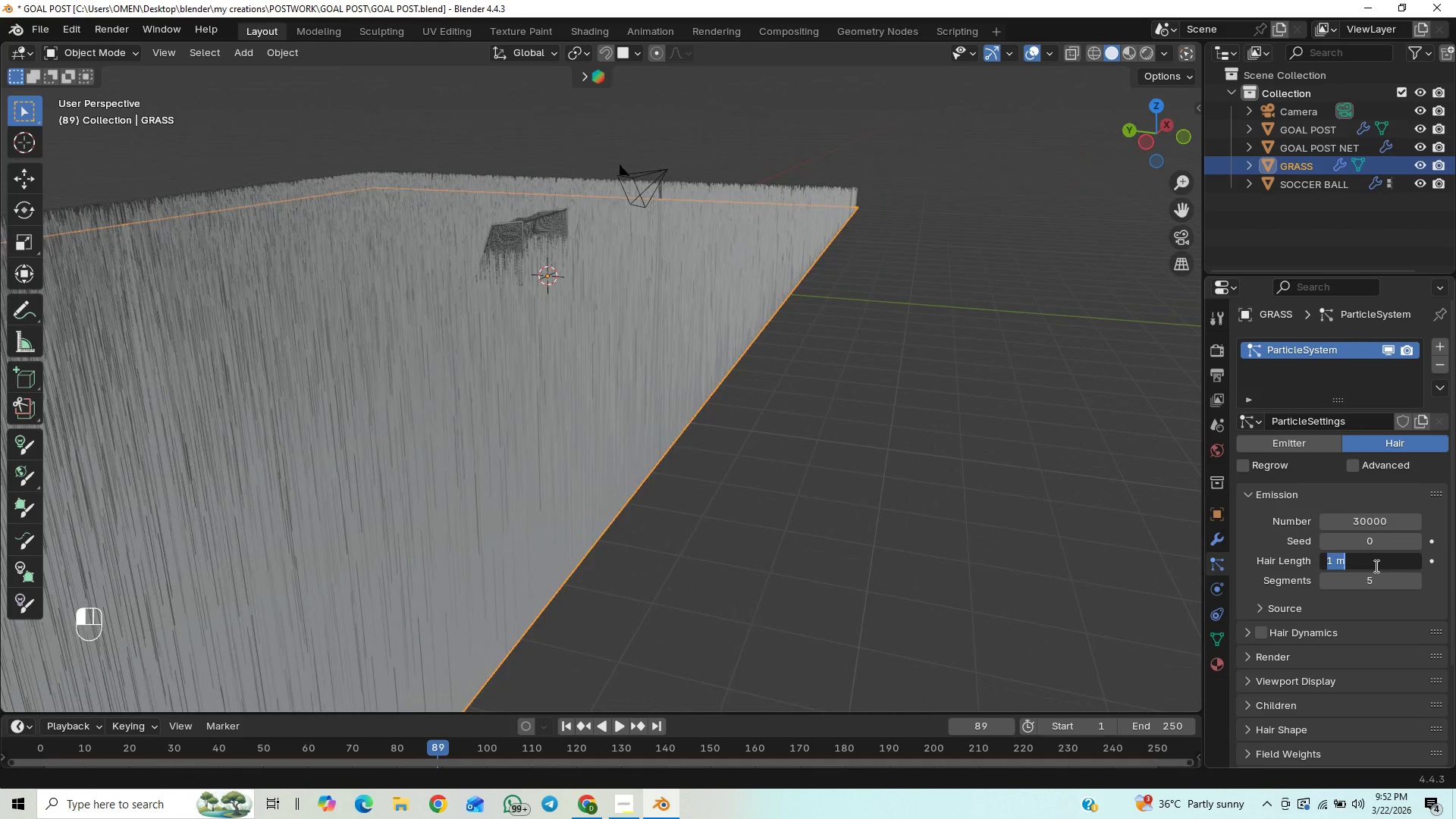 
key(0)
 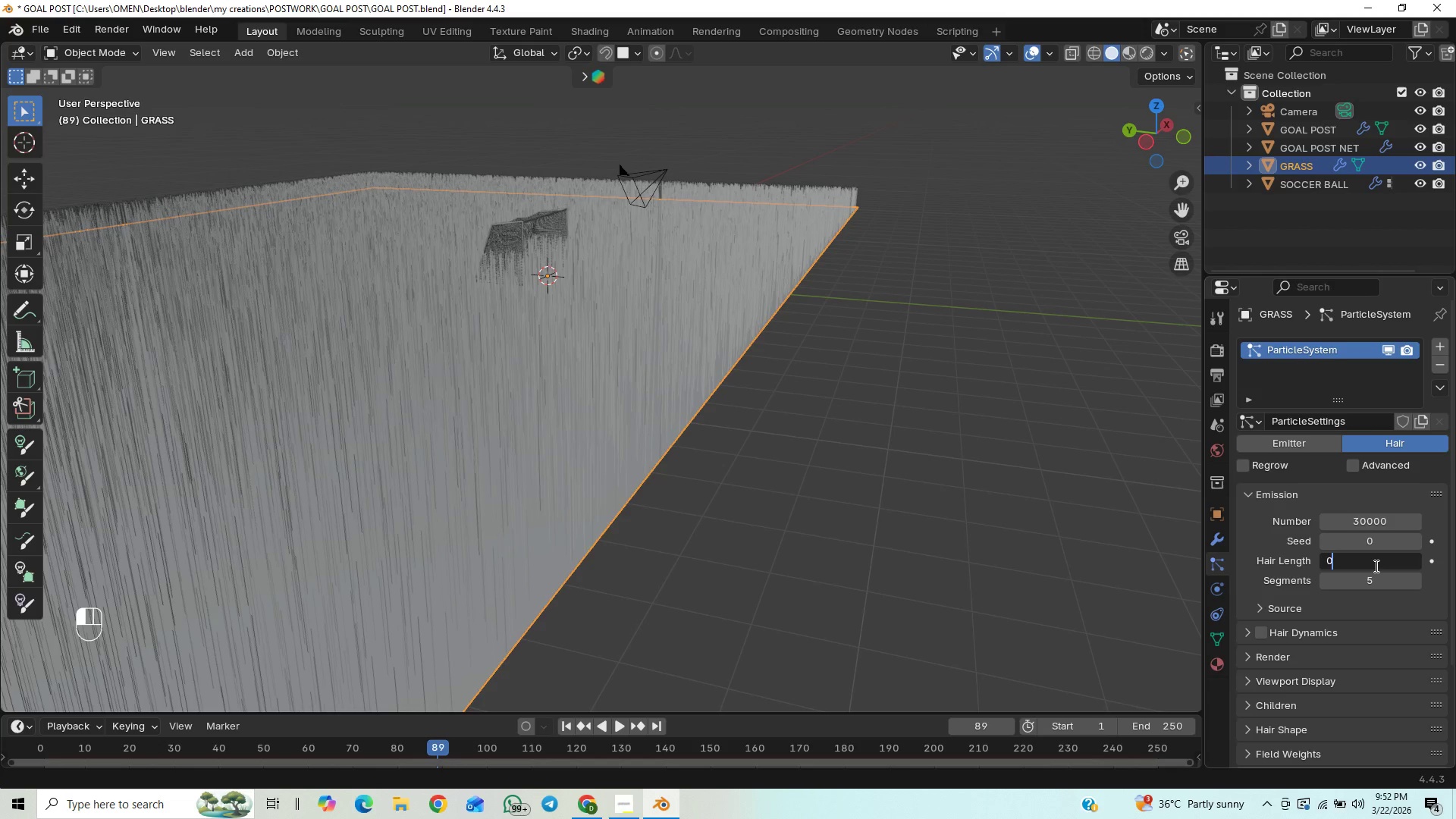 
key(Period)
 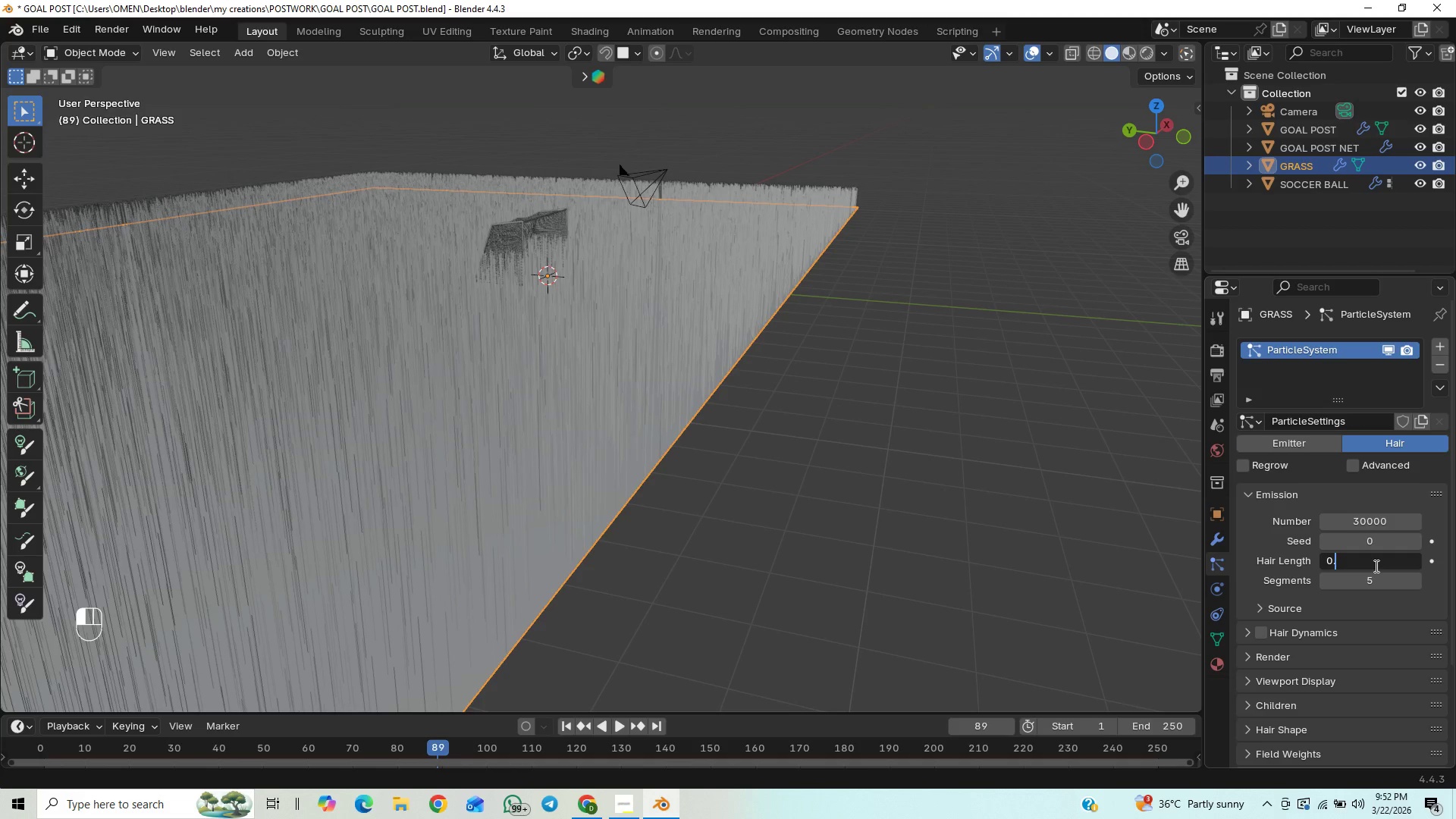 
key(1)
 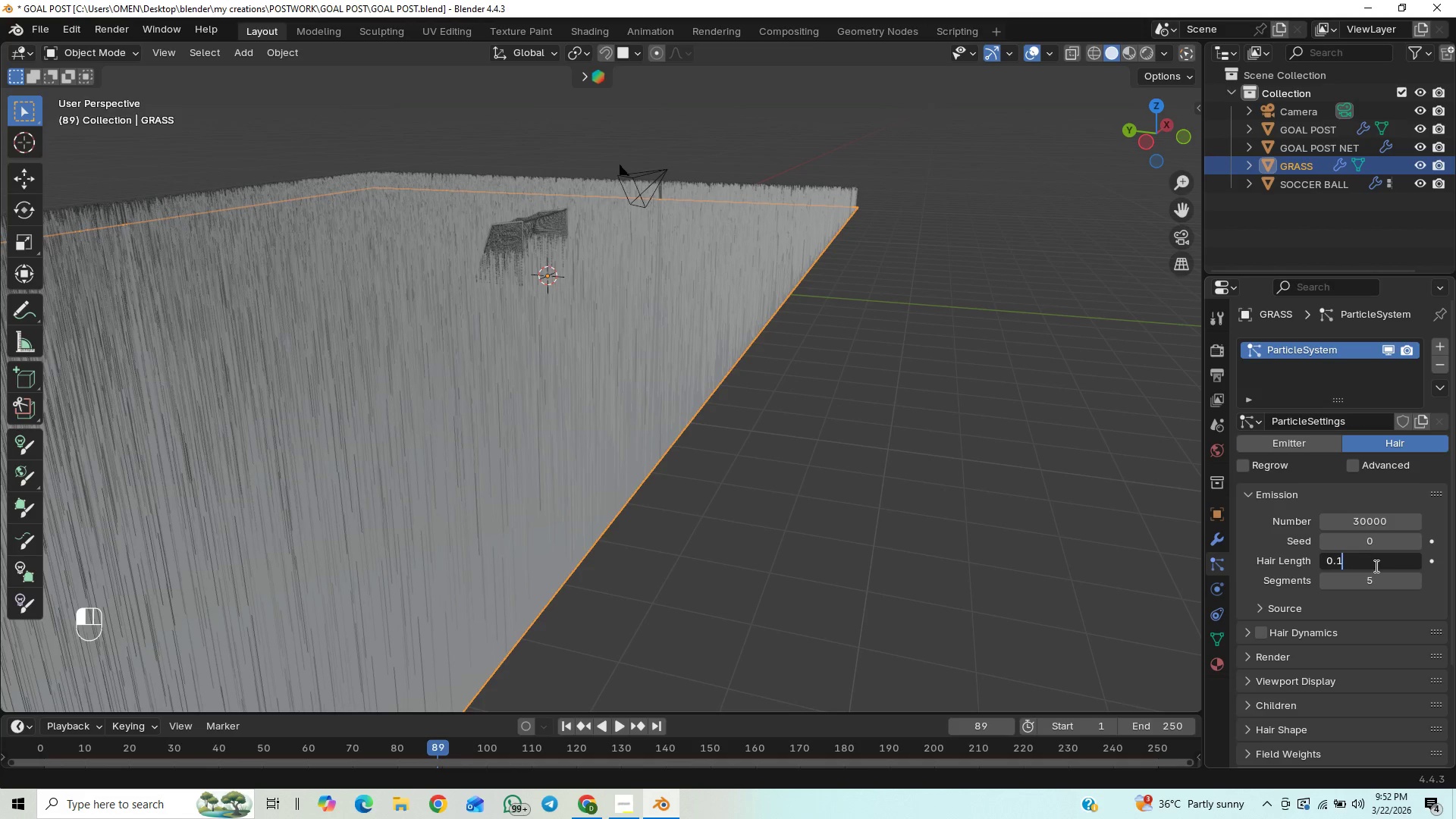 
key(Enter)
 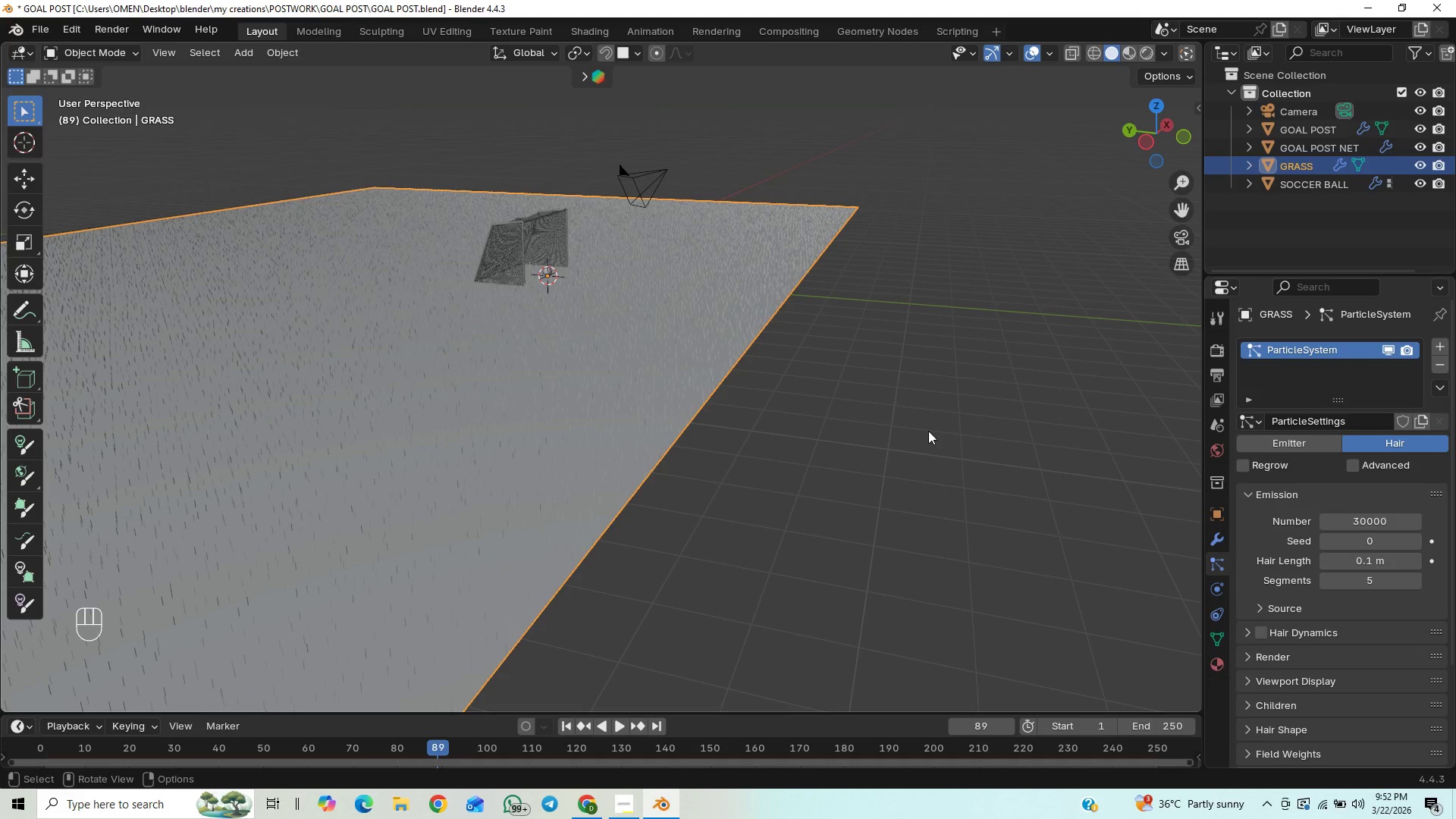 
scroll: coordinate [924, 431], scroll_direction: up, amount: 9.0
 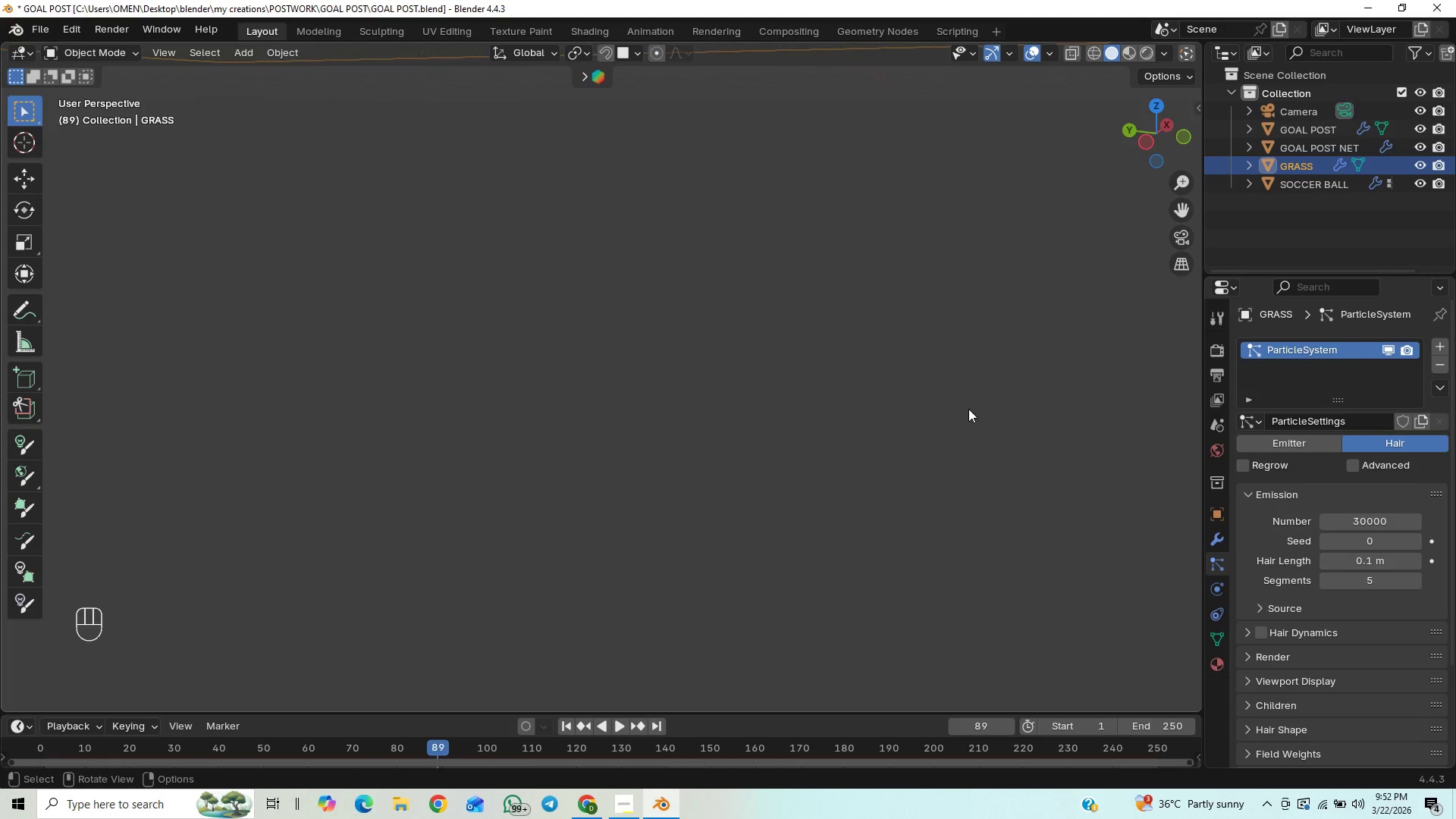 
scroll: coordinate [788, 433], scroll_direction: down, amount: 11.0
 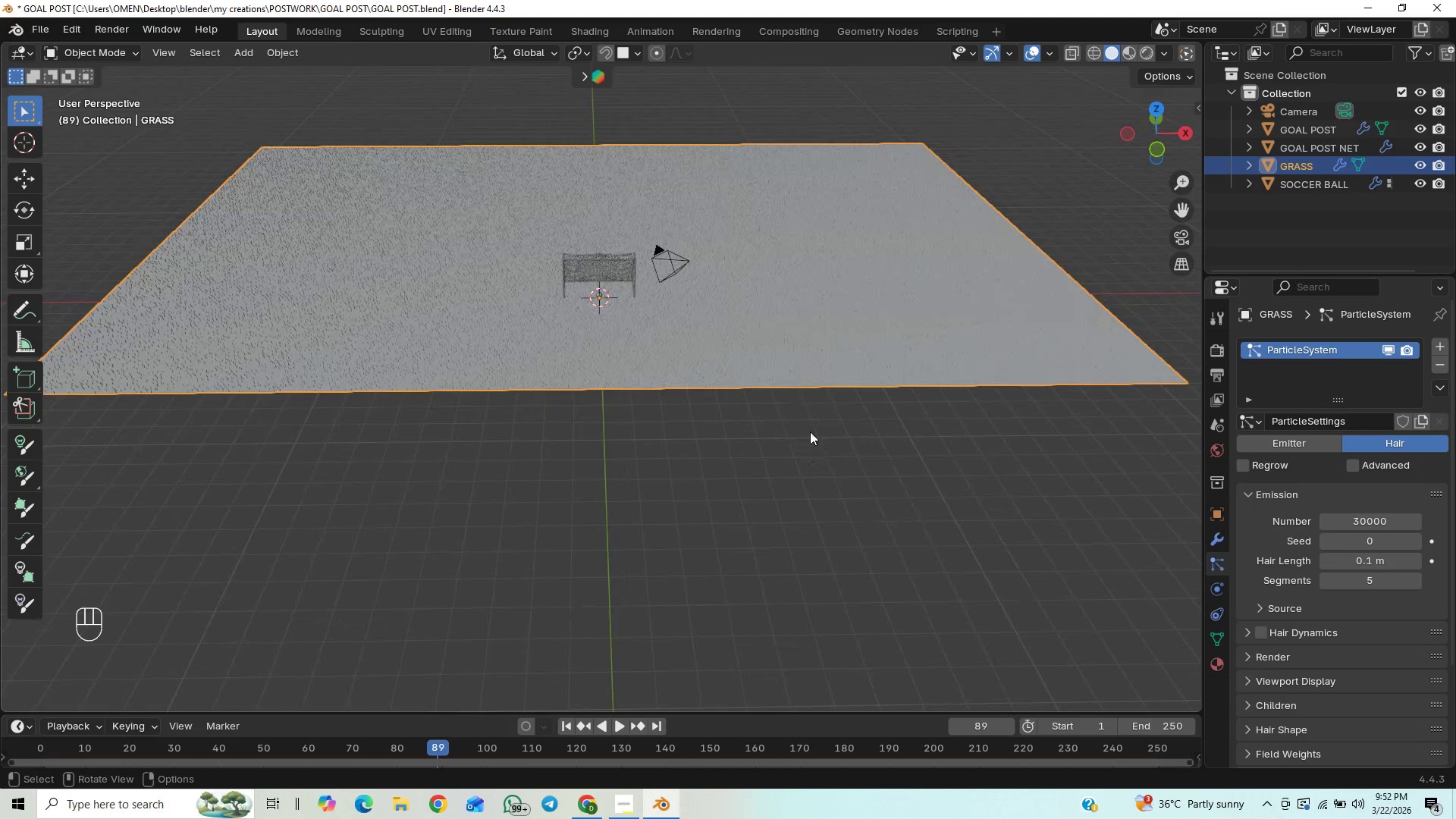 
hold_key(key=ControlLeft, duration=1.5)
scroll: coordinate [905, 256], scroll_direction: down, amount: 1.0
 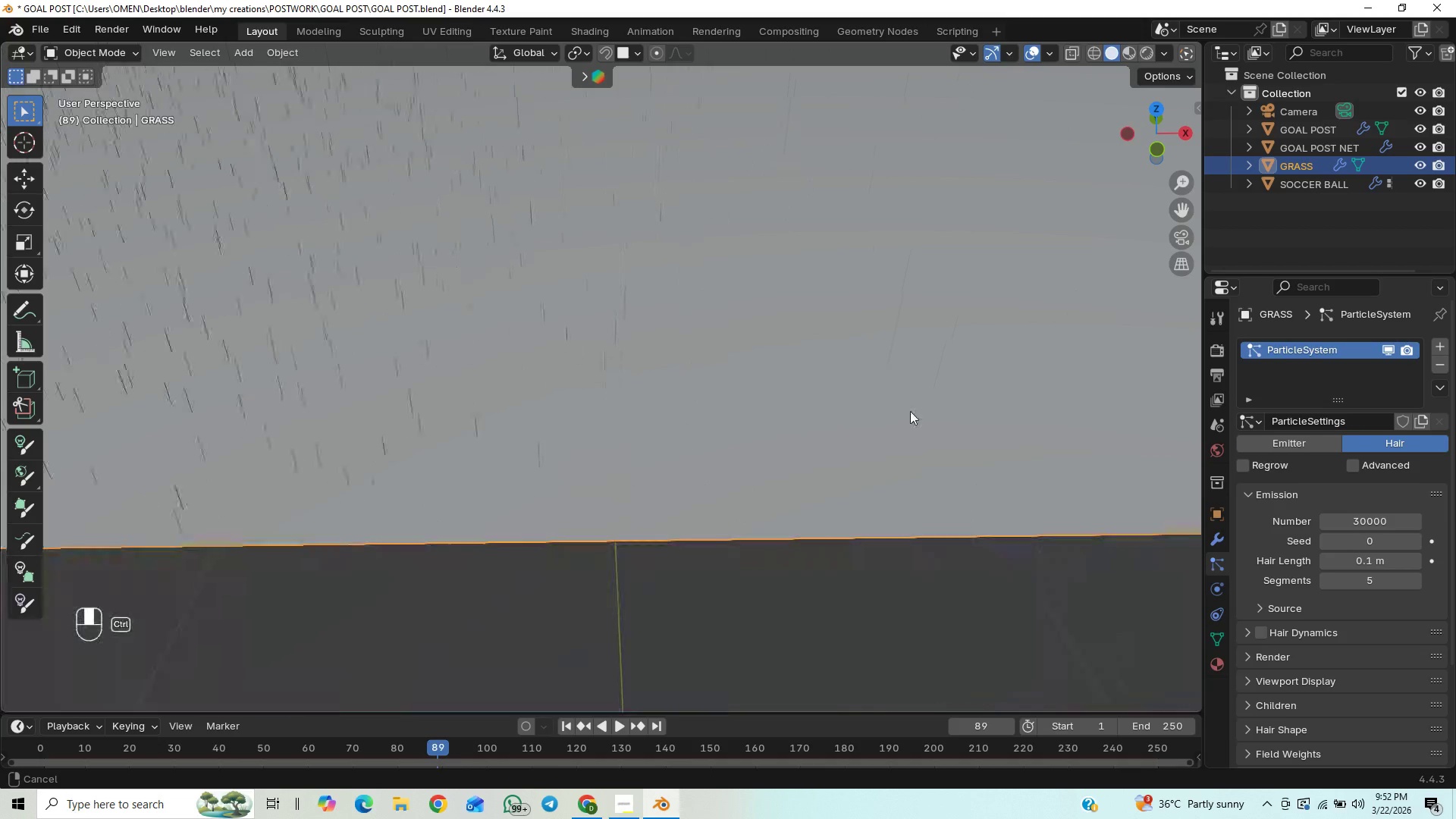 
key(Control+ControlLeft)
 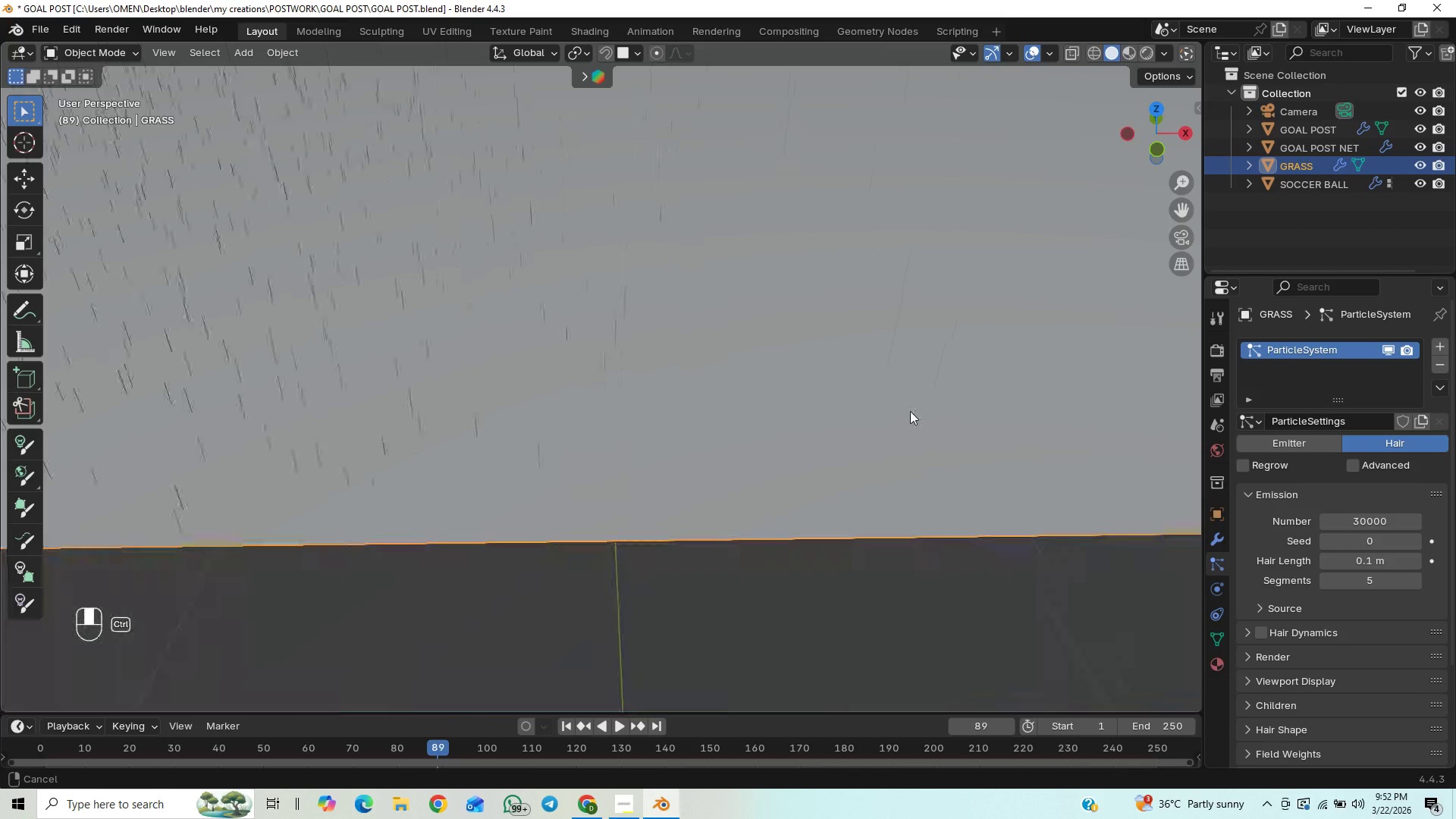 
key(Control+ControlLeft)
 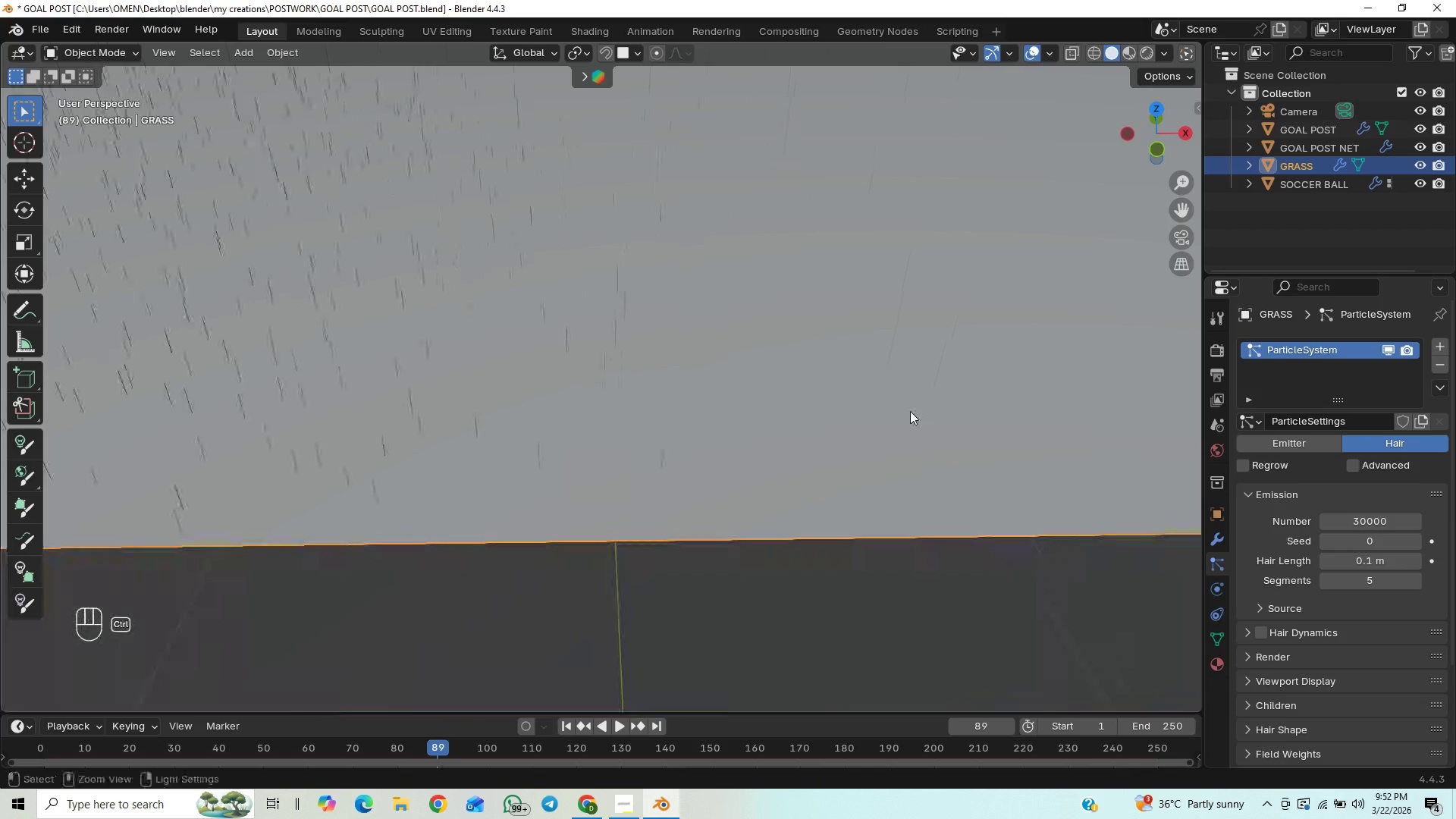 
key(Control+ControlLeft)
 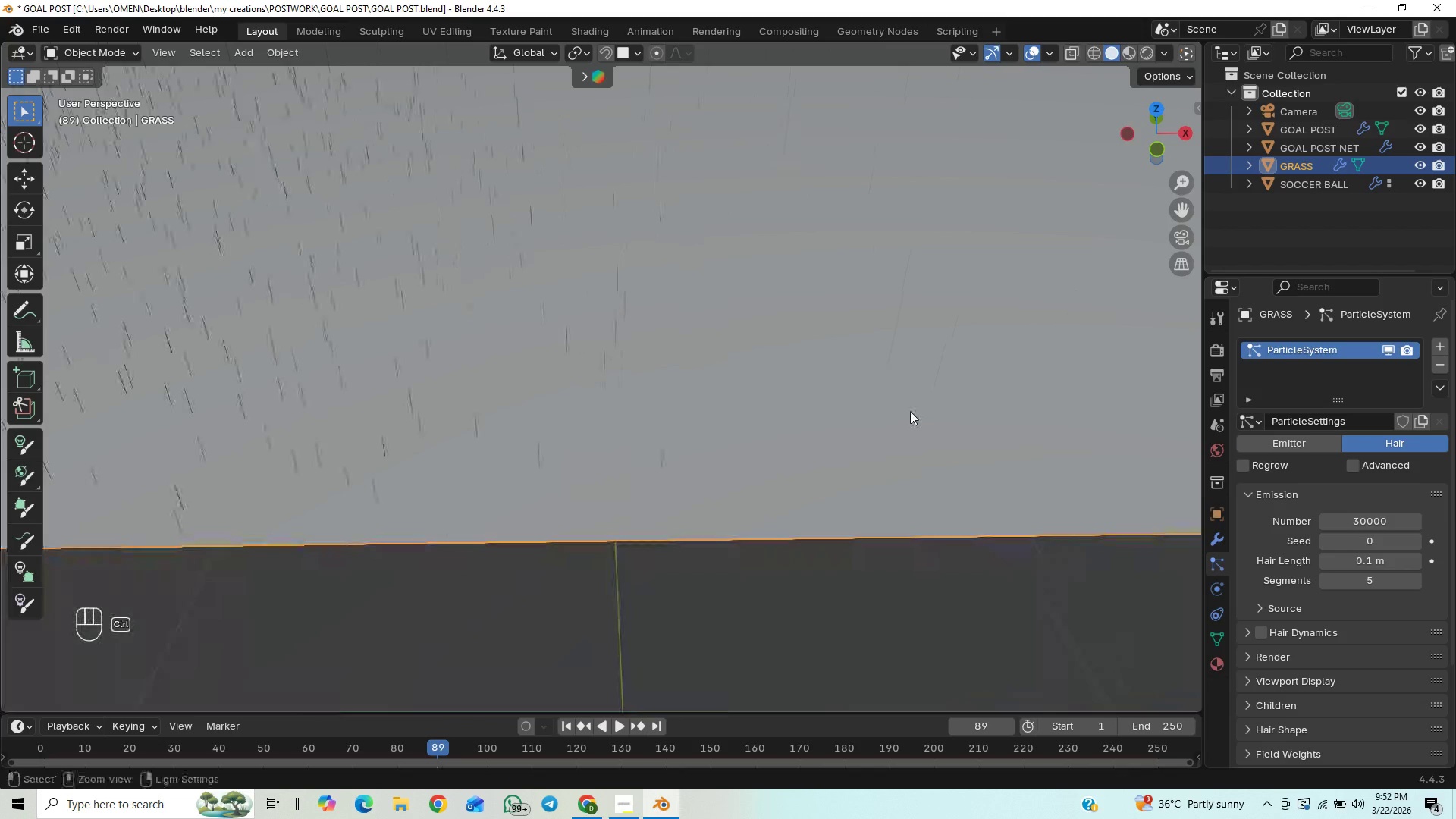 
key(Control+ControlLeft)
 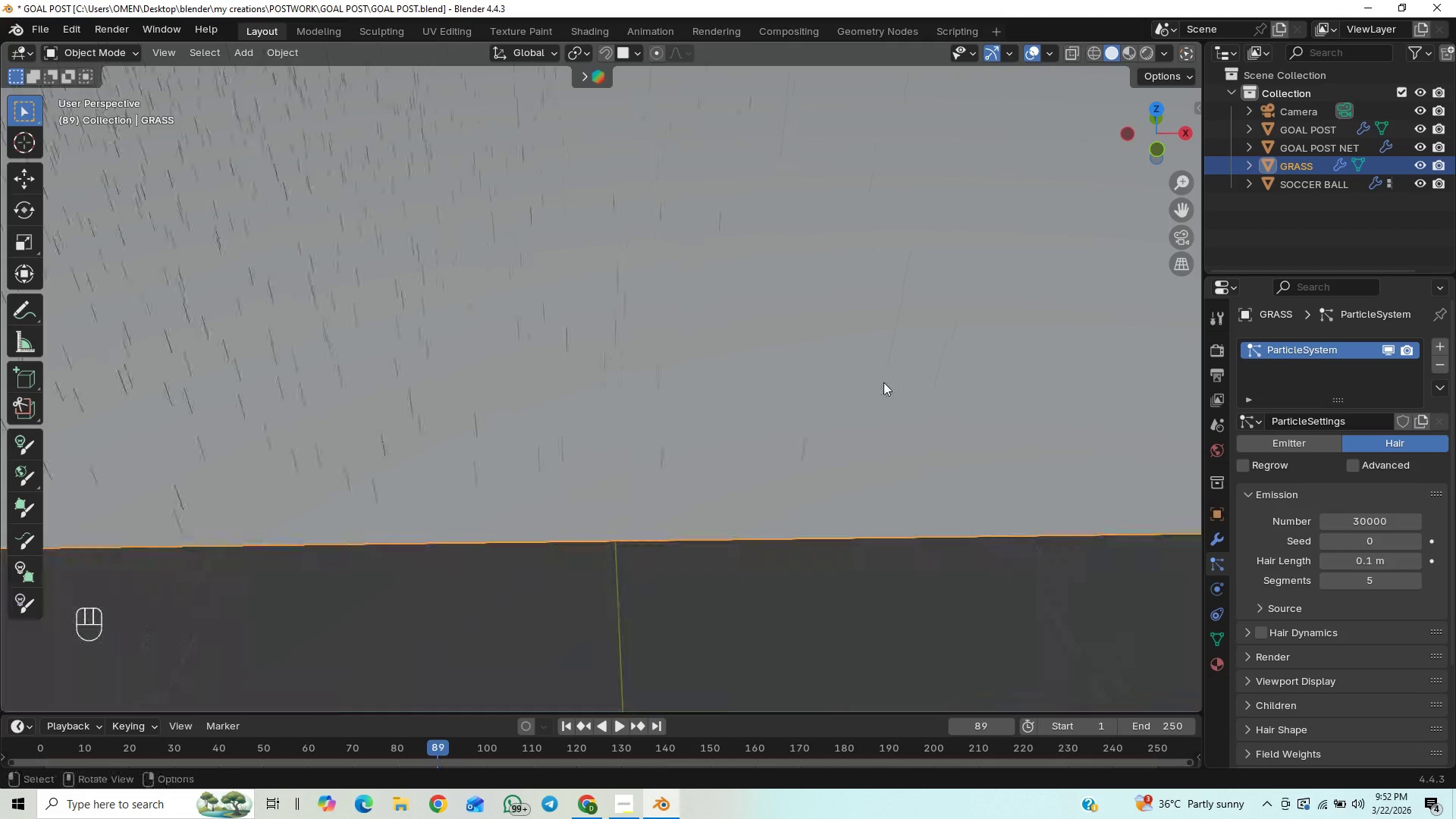 
key(Control+ControlLeft)
 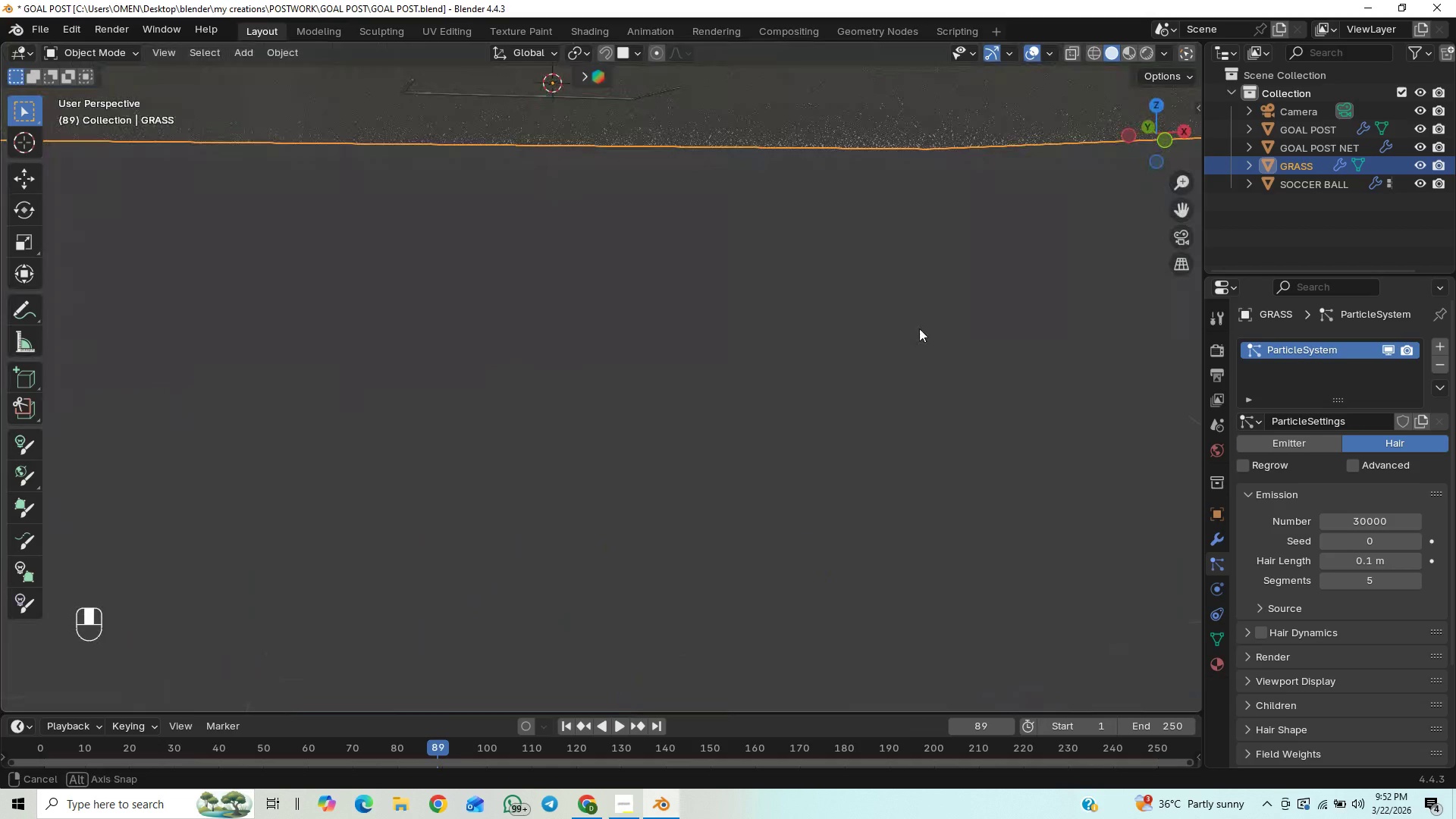 
hold_key(key=ShiftLeft, duration=0.92)
 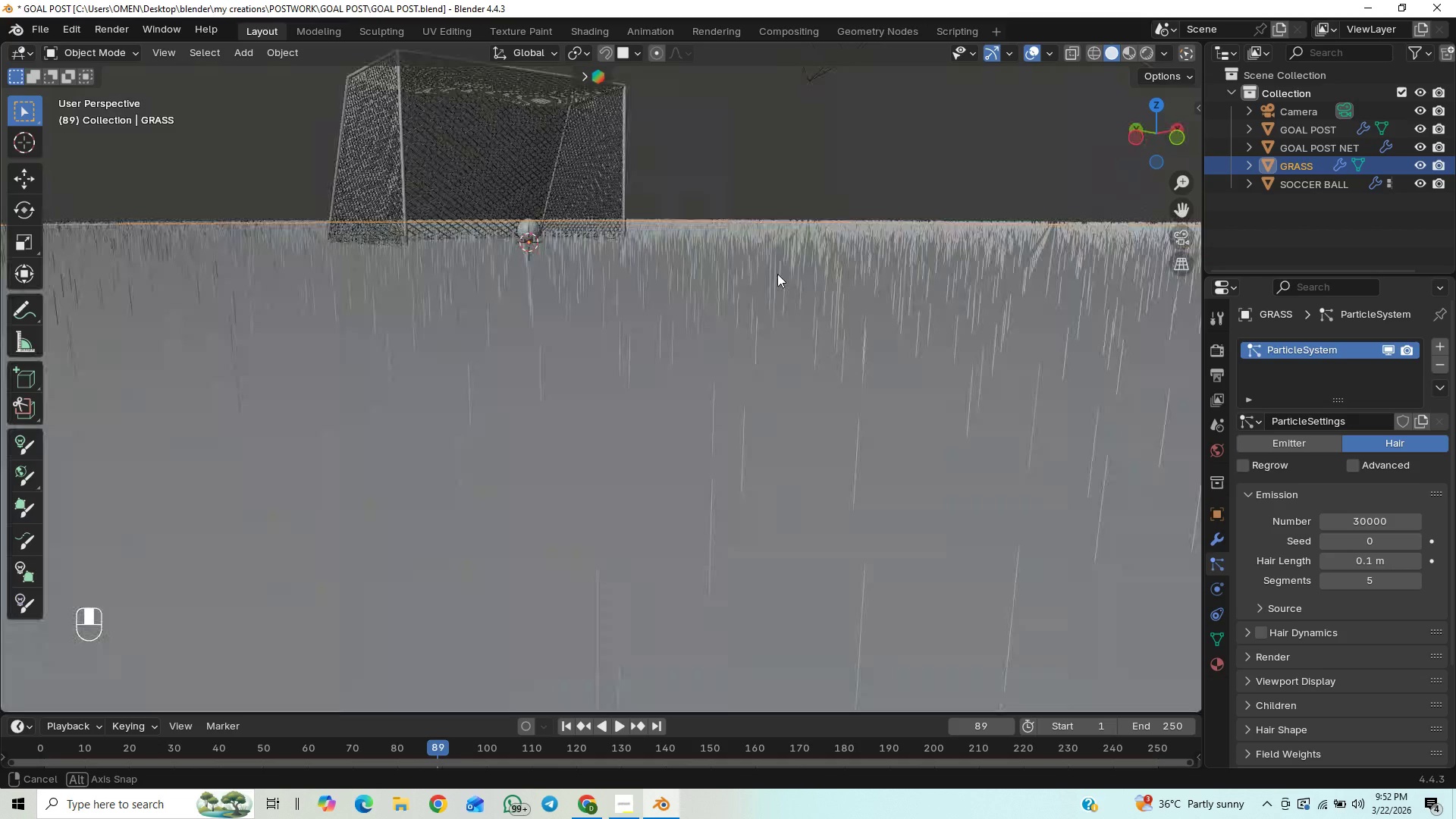 
scroll: coordinate [779, 276], scroll_direction: down, amount: 1.0
 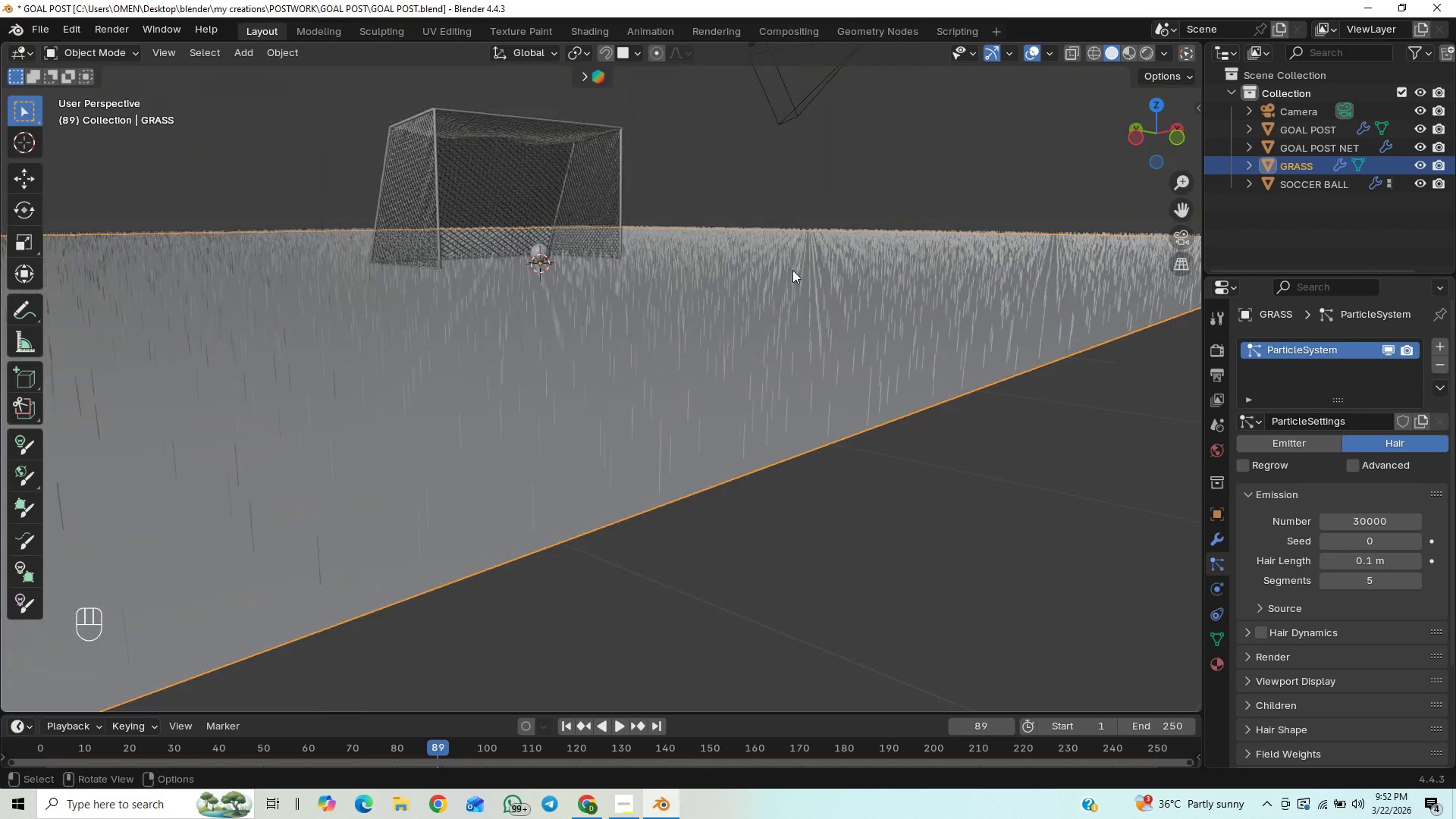 
key(Control+S)
 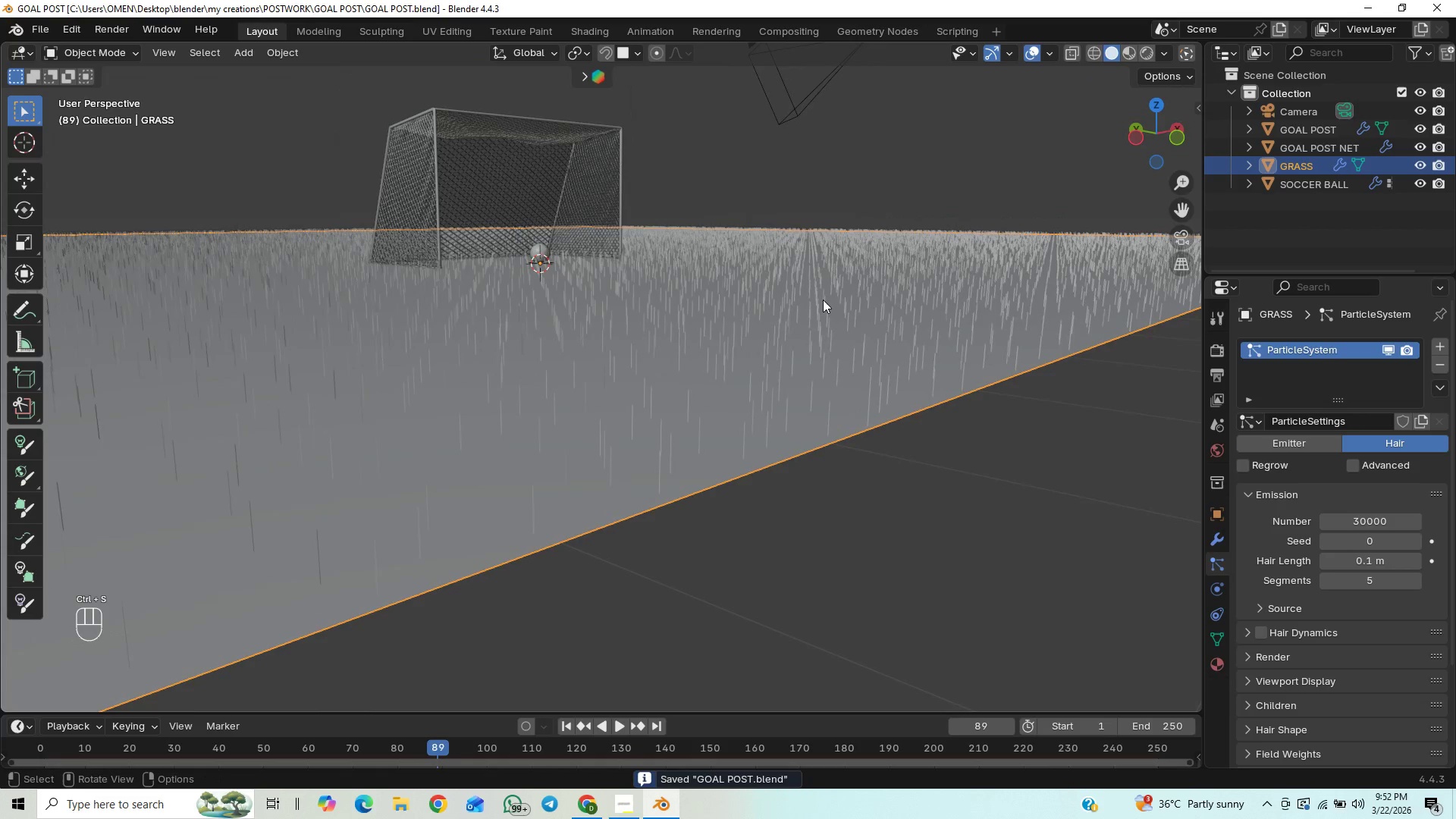 
scroll: coordinate [823, 301], scroll_direction: down, amount: 1.0
 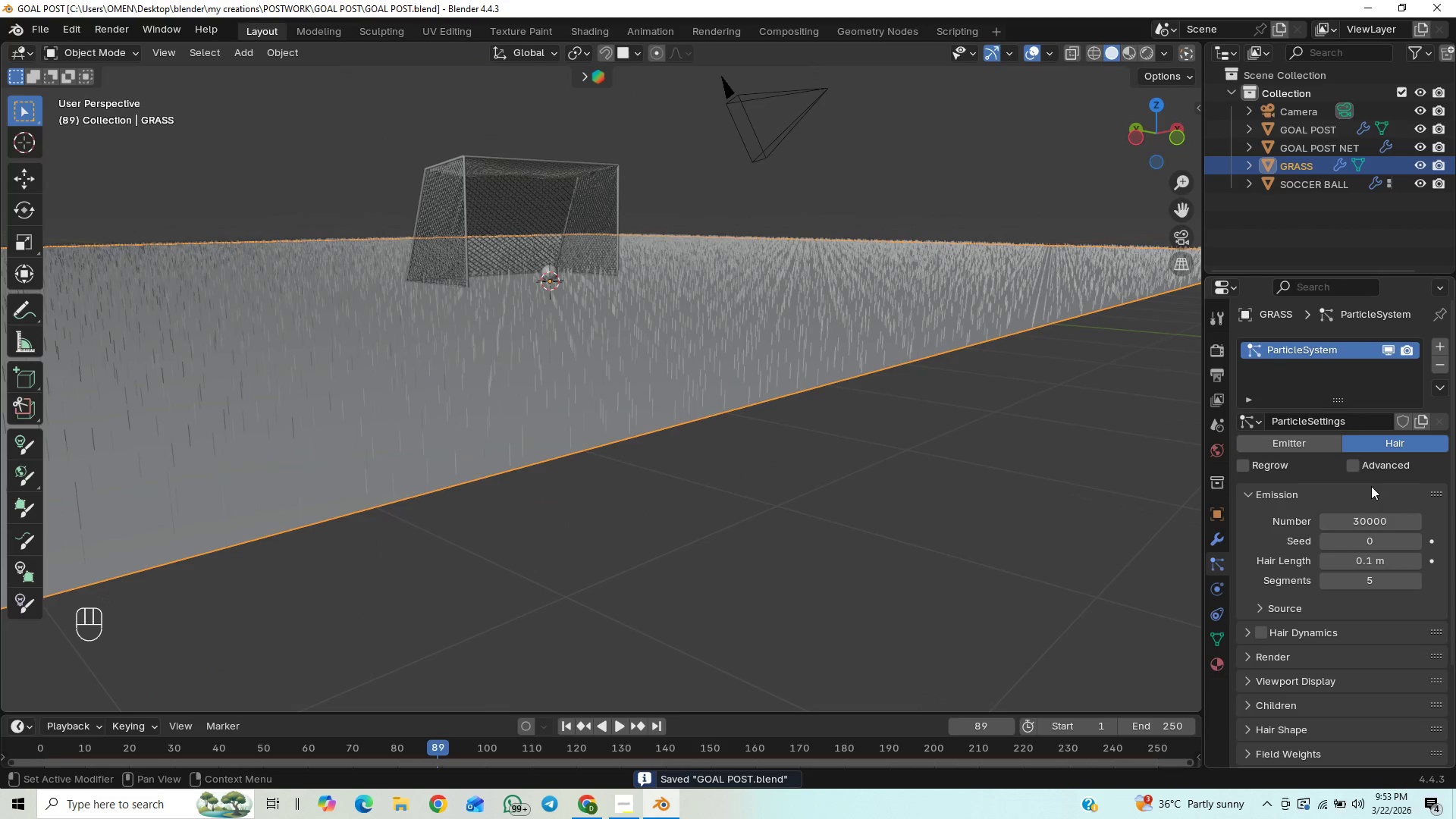 
left_click([1352, 462])
 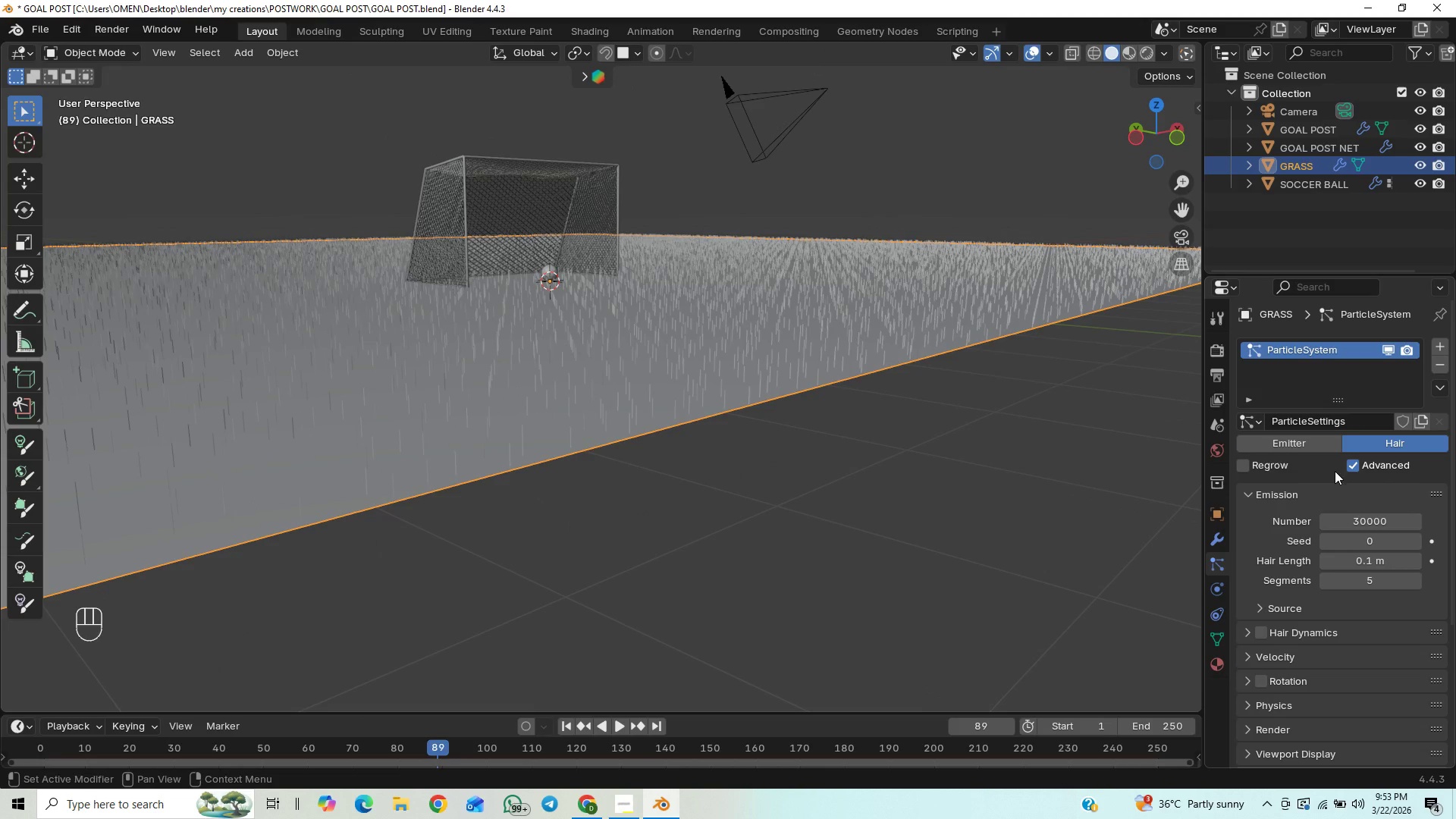 
left_click([1353, 464])
 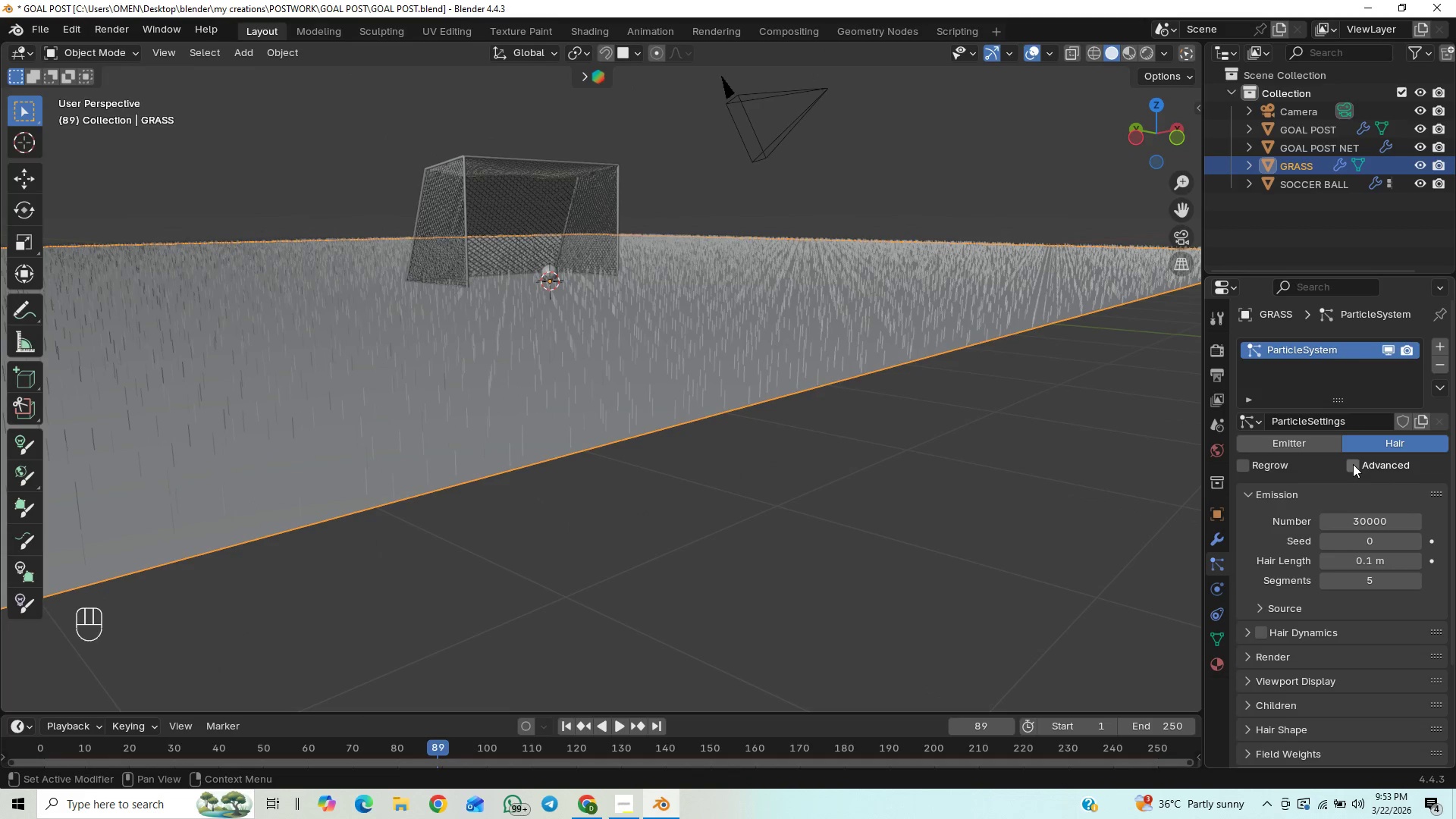 
left_click([1353, 464])
 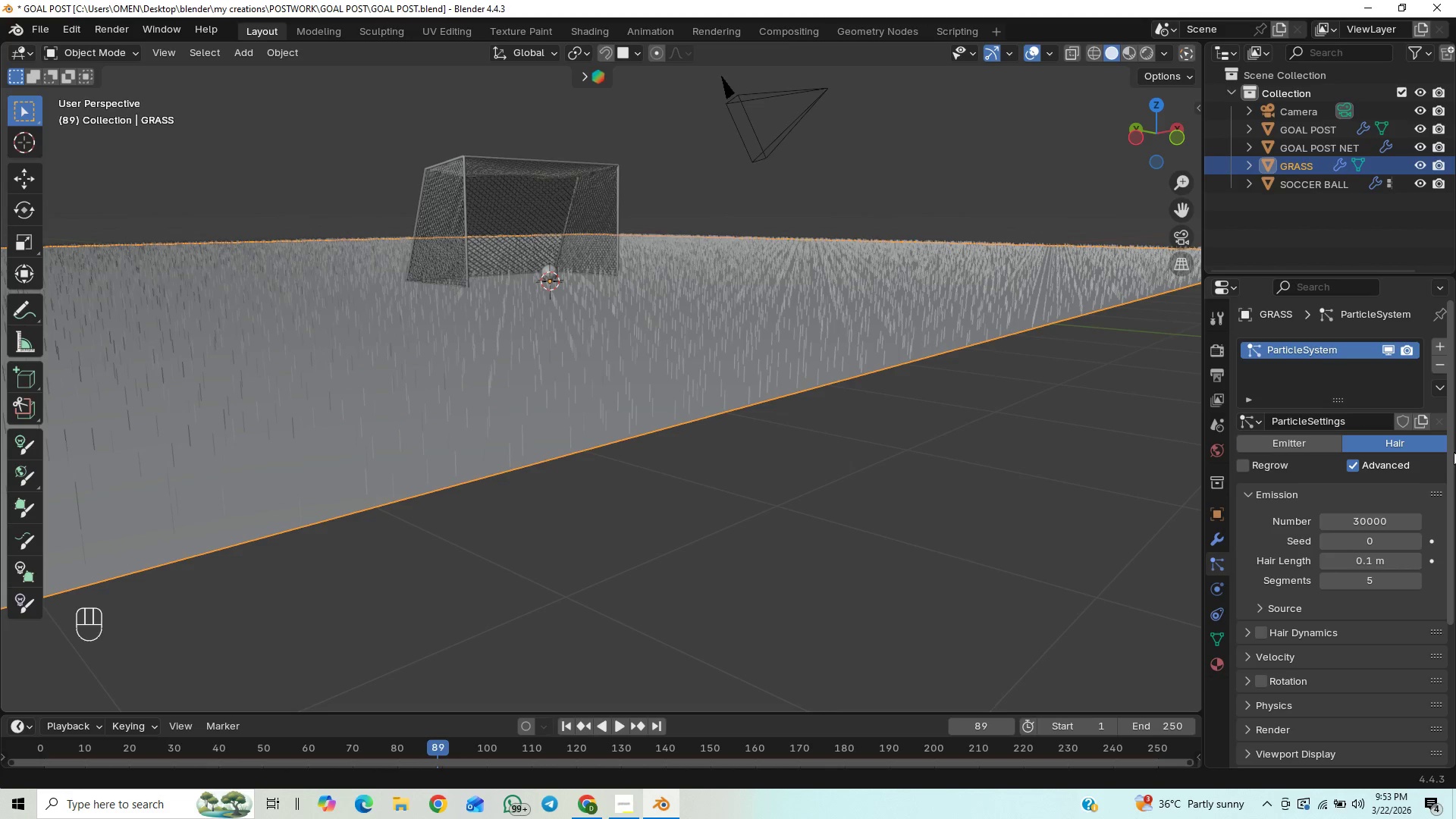 
left_click_drag(start_coordinate=[1454, 452], to_coordinate=[1455, 540])
 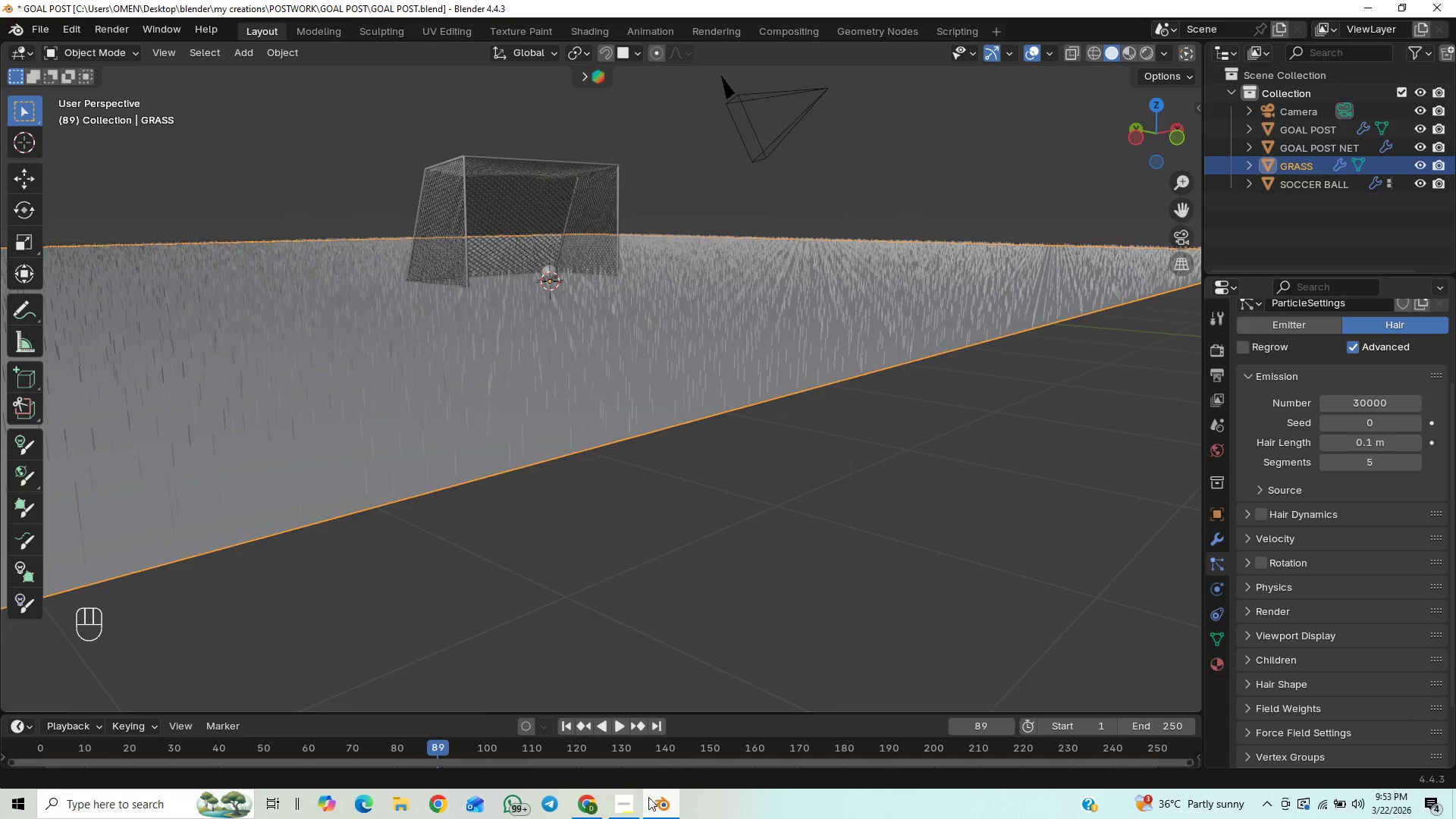 
left_click([624, 802])